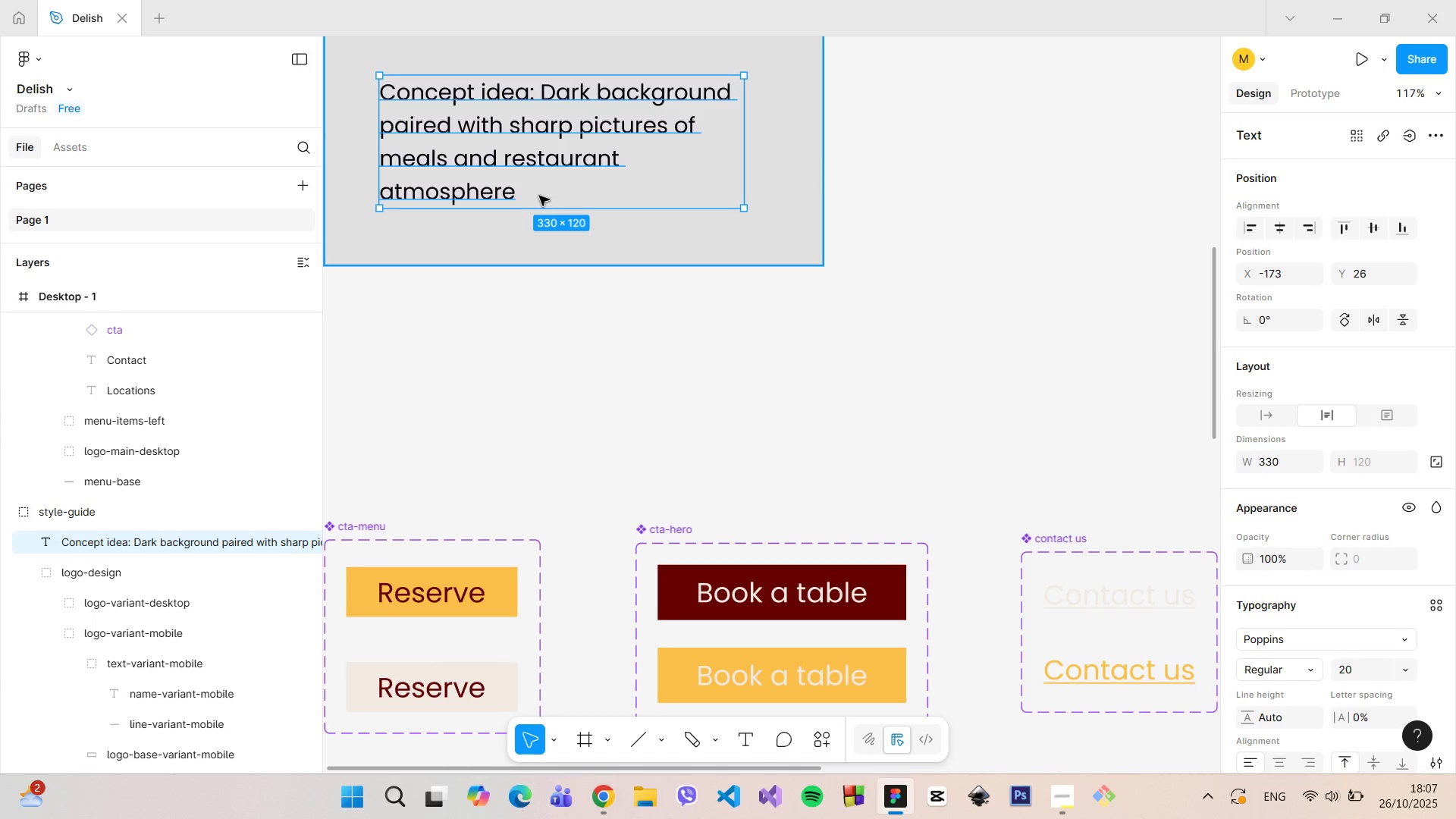 
double_click([537, 194])
 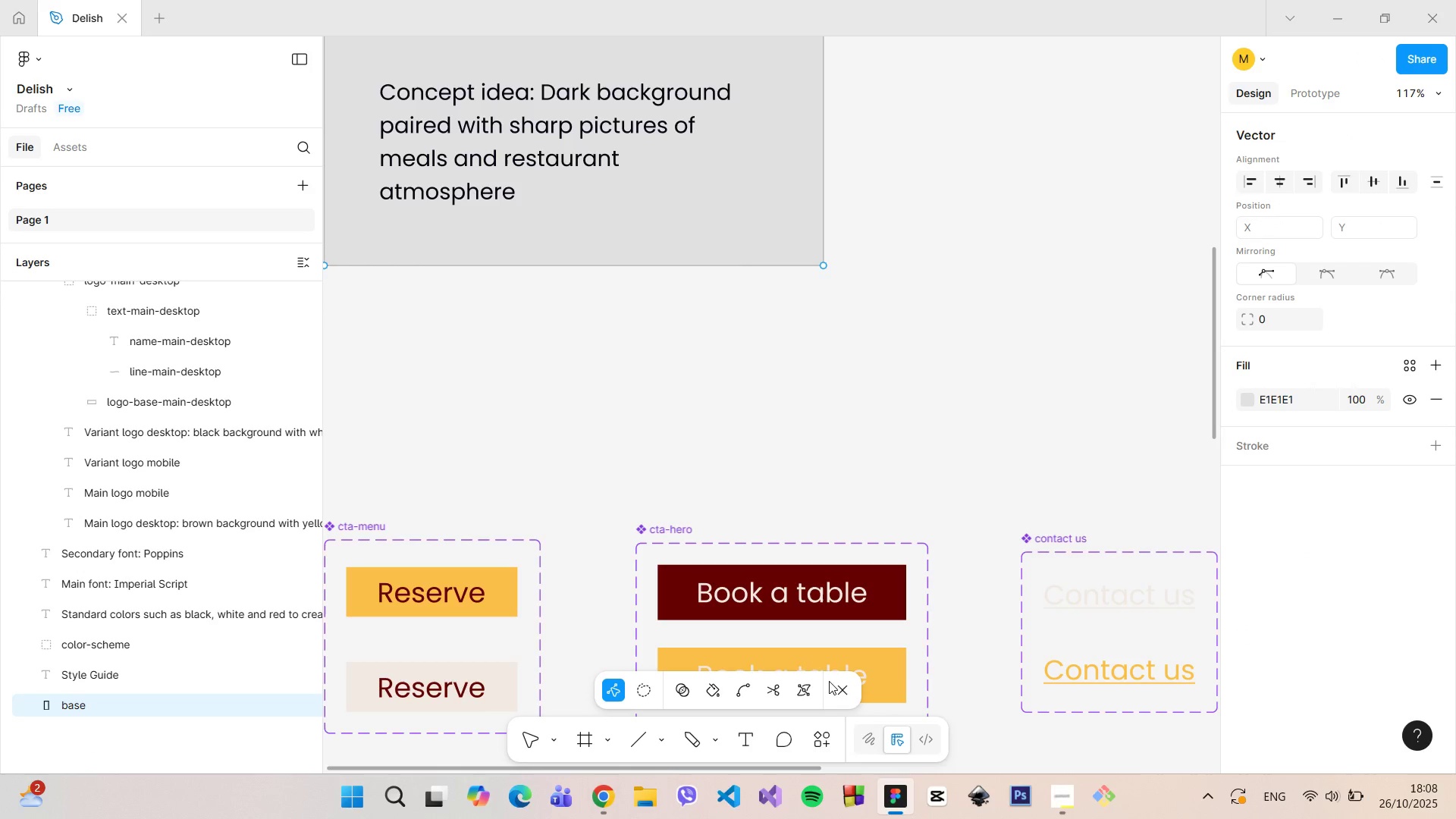 
left_click([837, 690])
 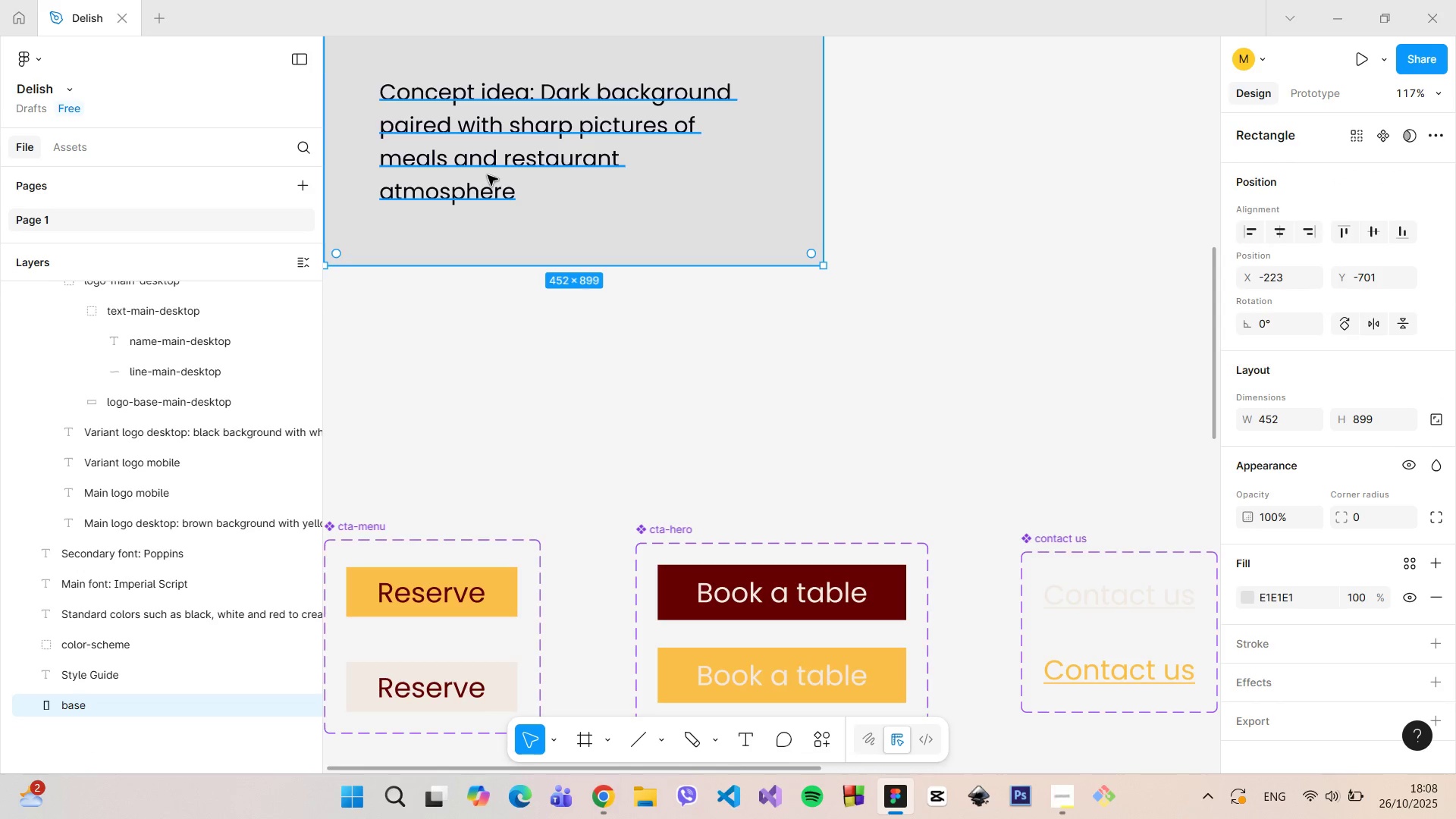 
left_click([488, 175])
 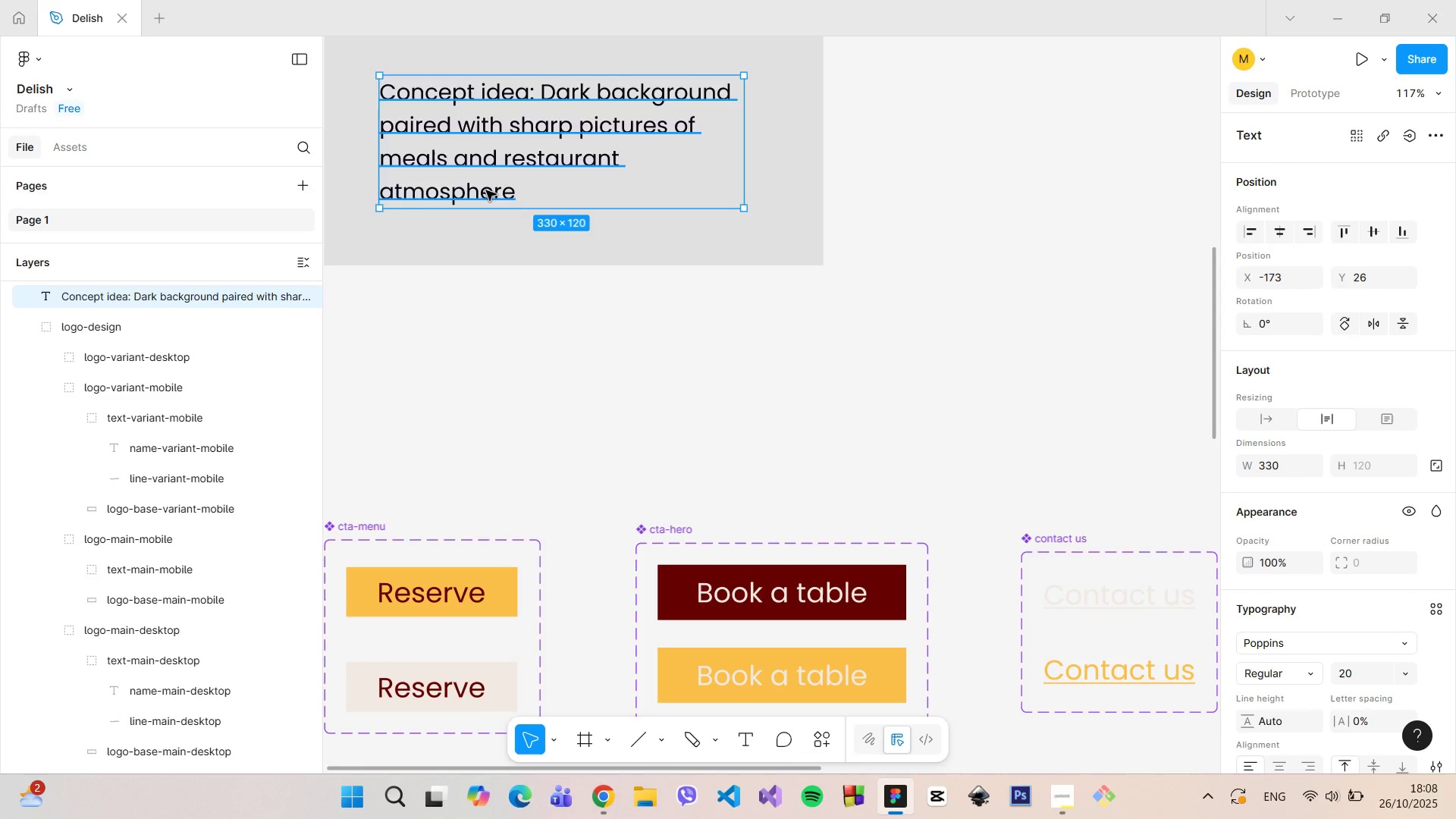 
double_click([486, 190])
 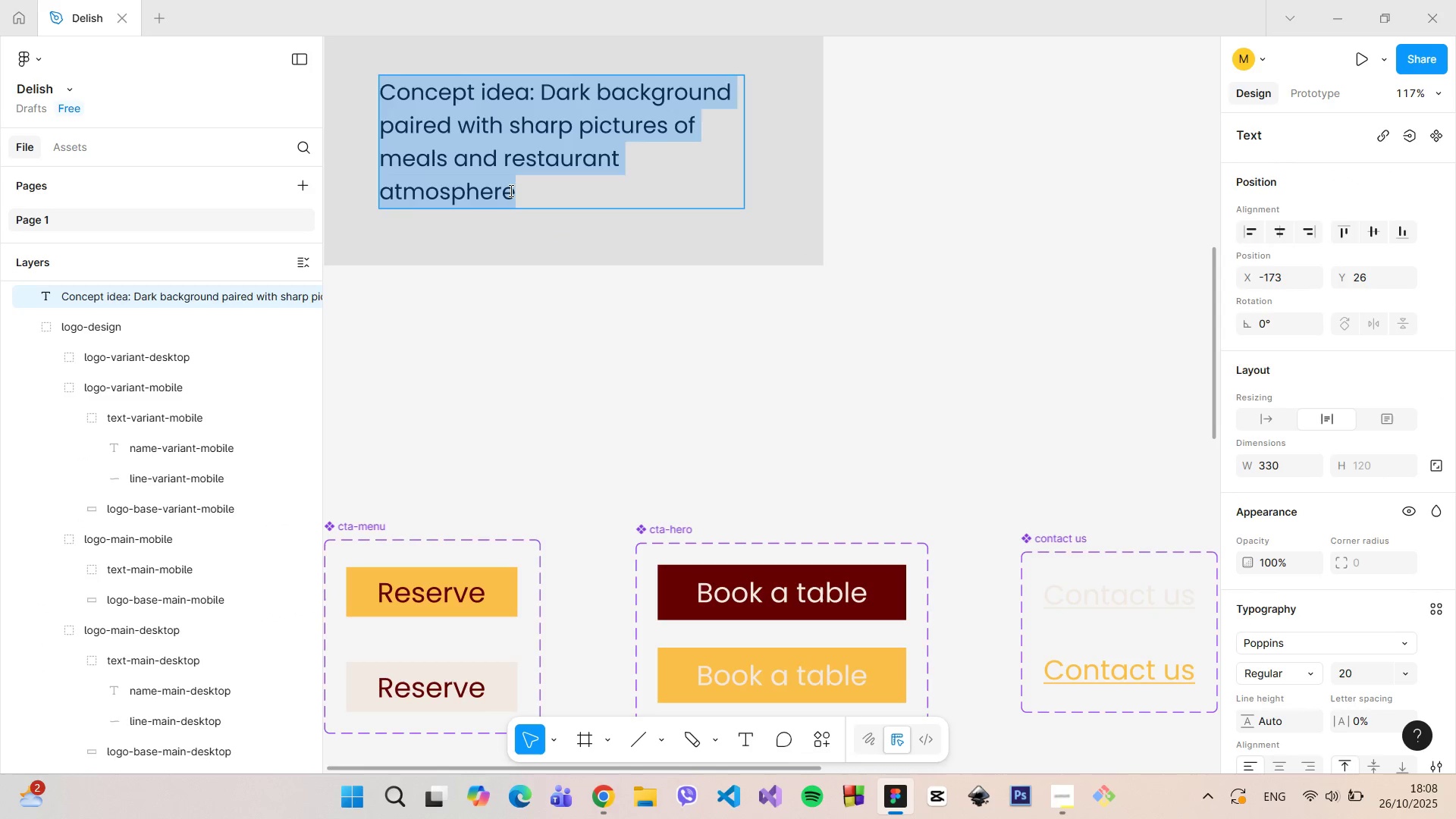 
left_click([510, 190])
 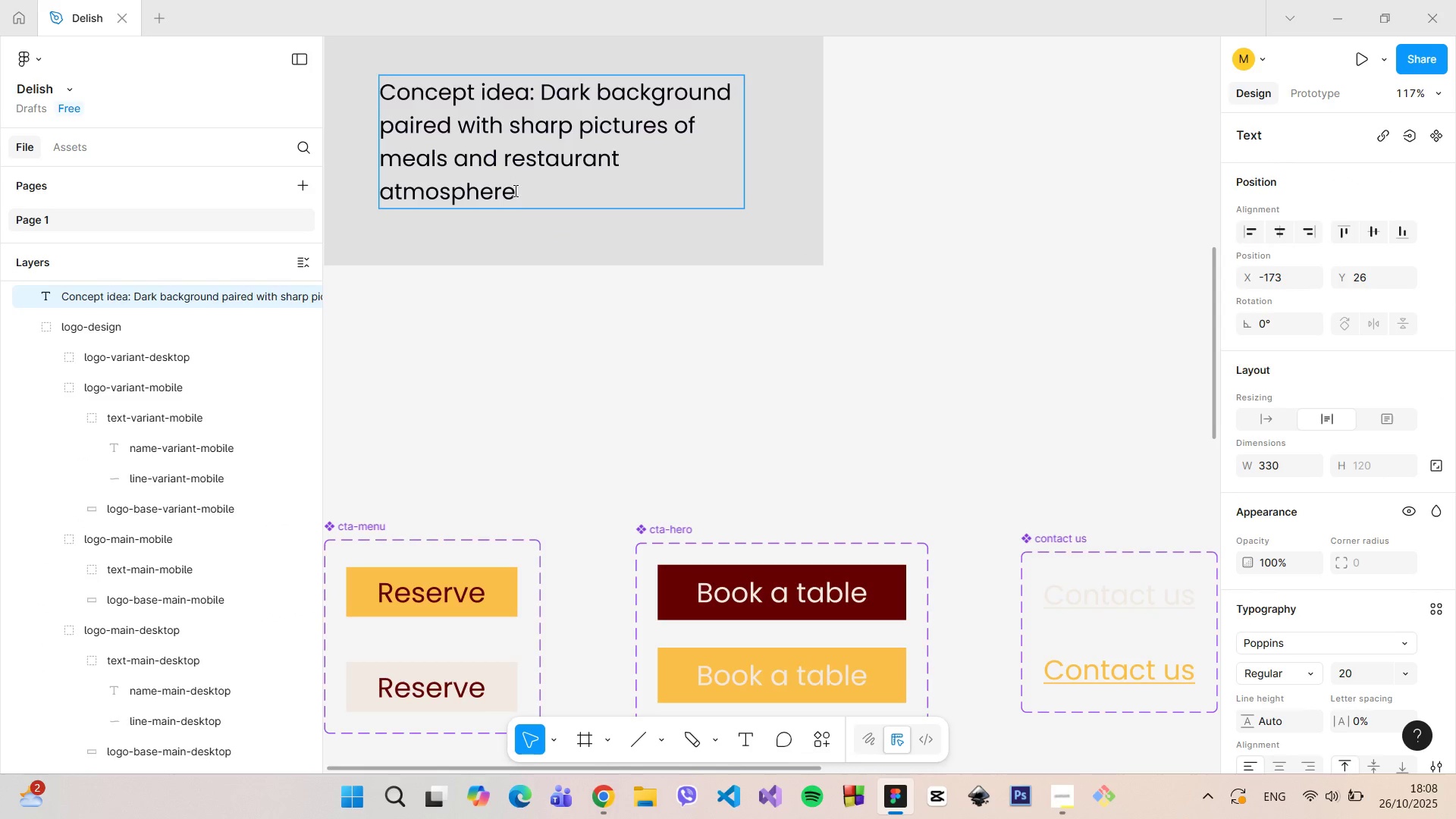 
type(. Using red and yellow as accent colors to create some vibrancy)
 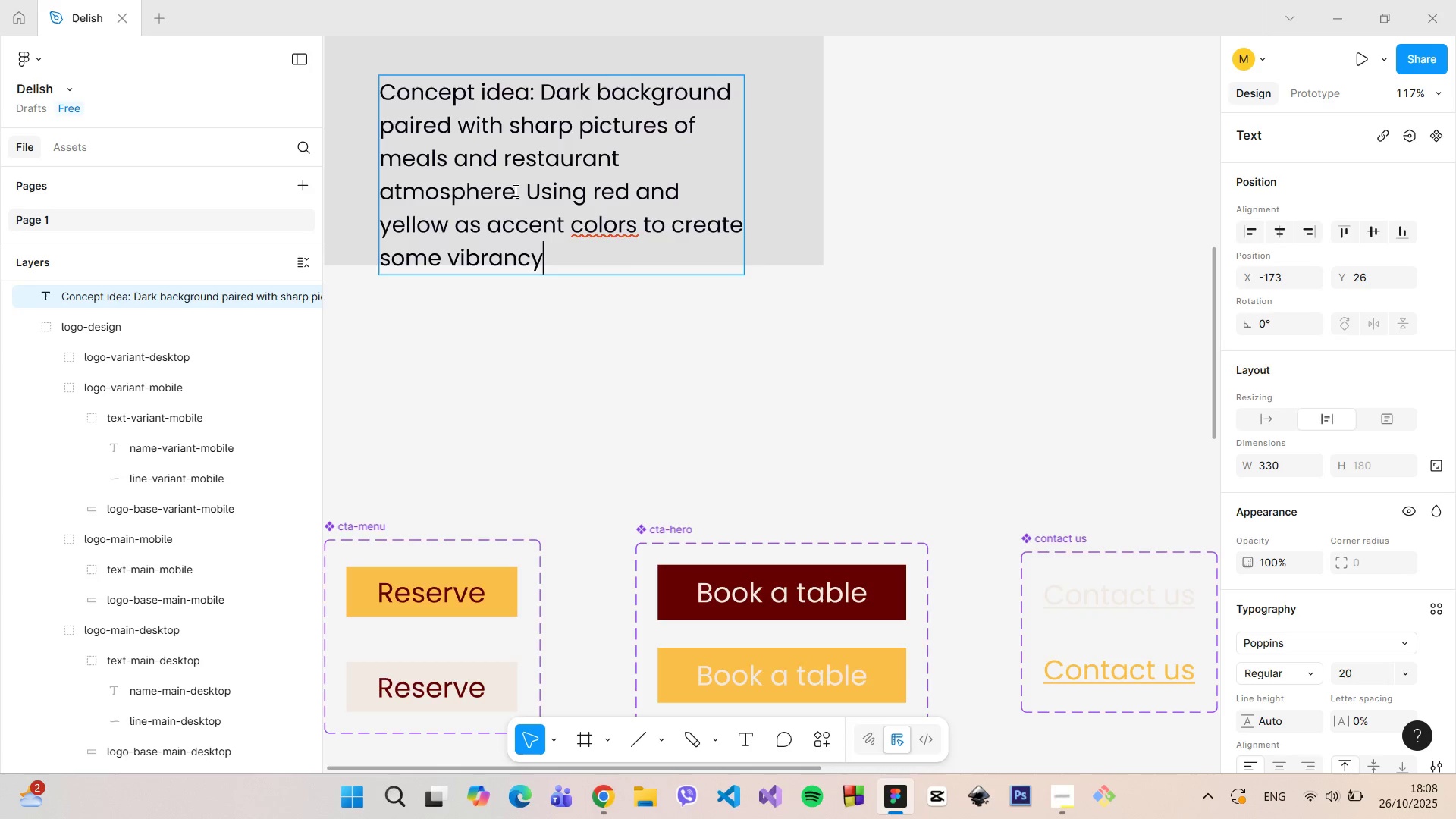 
key(Enter)
 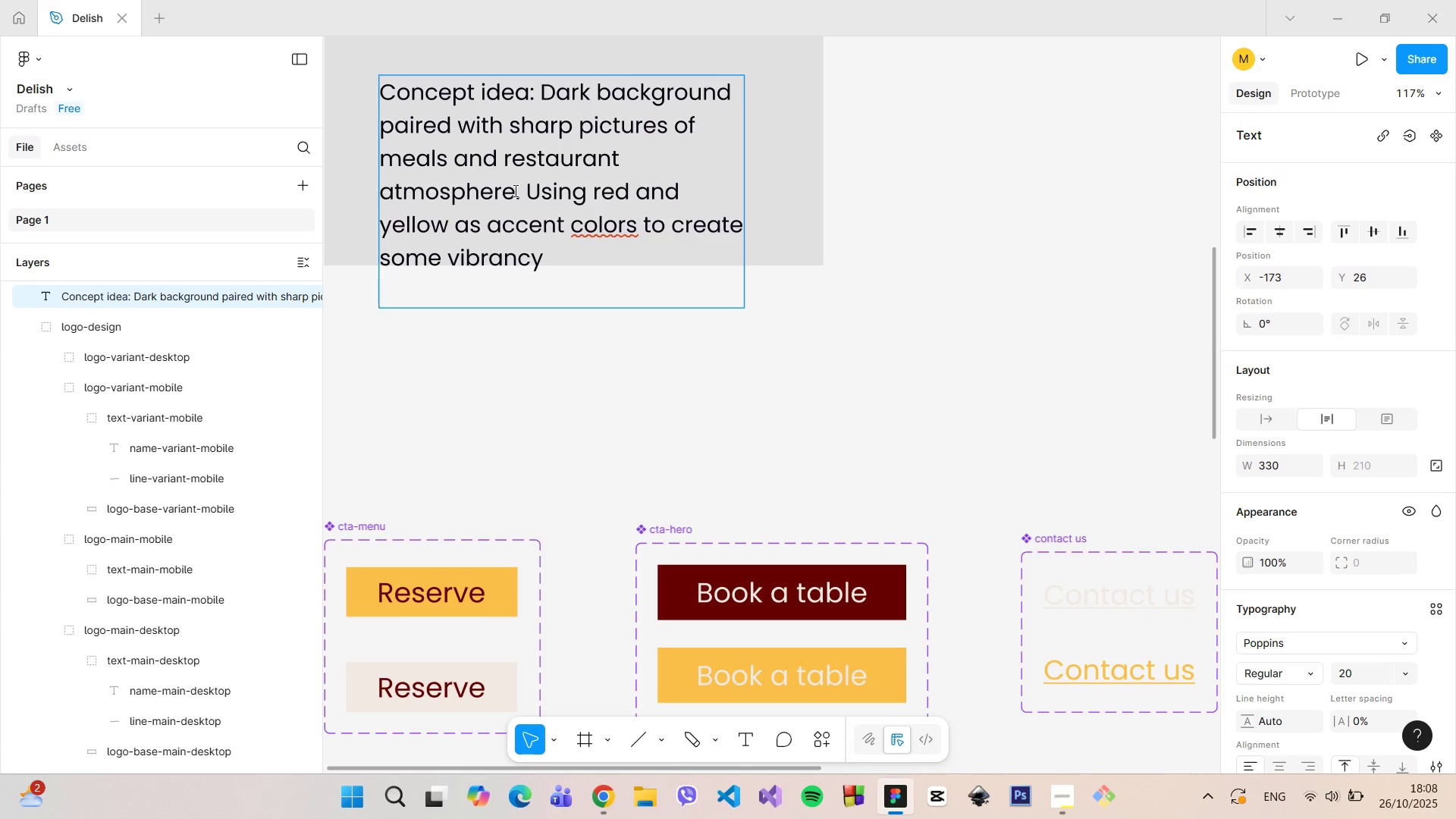 
key(Backspace)
 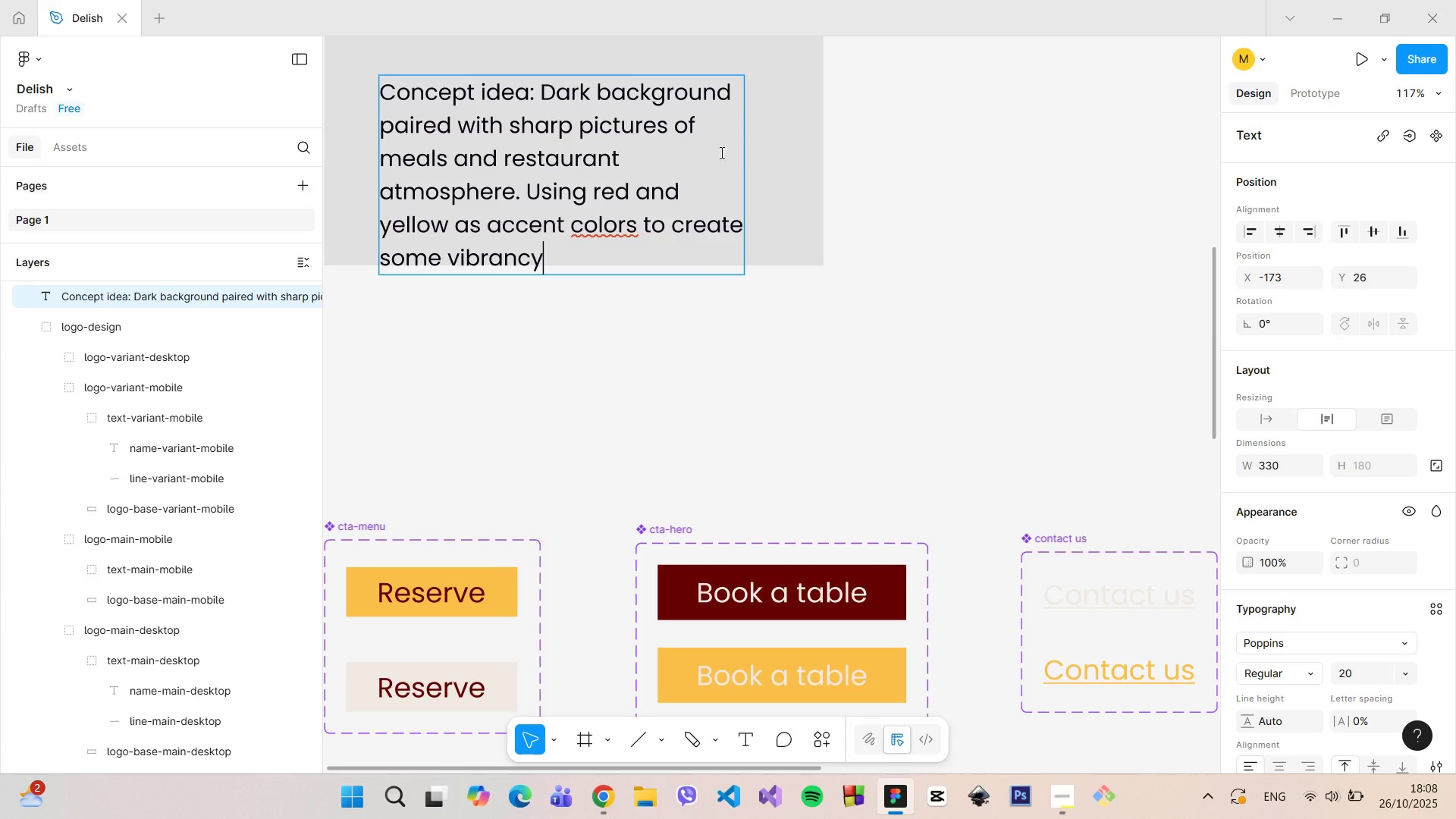 
left_click([763, 187])
 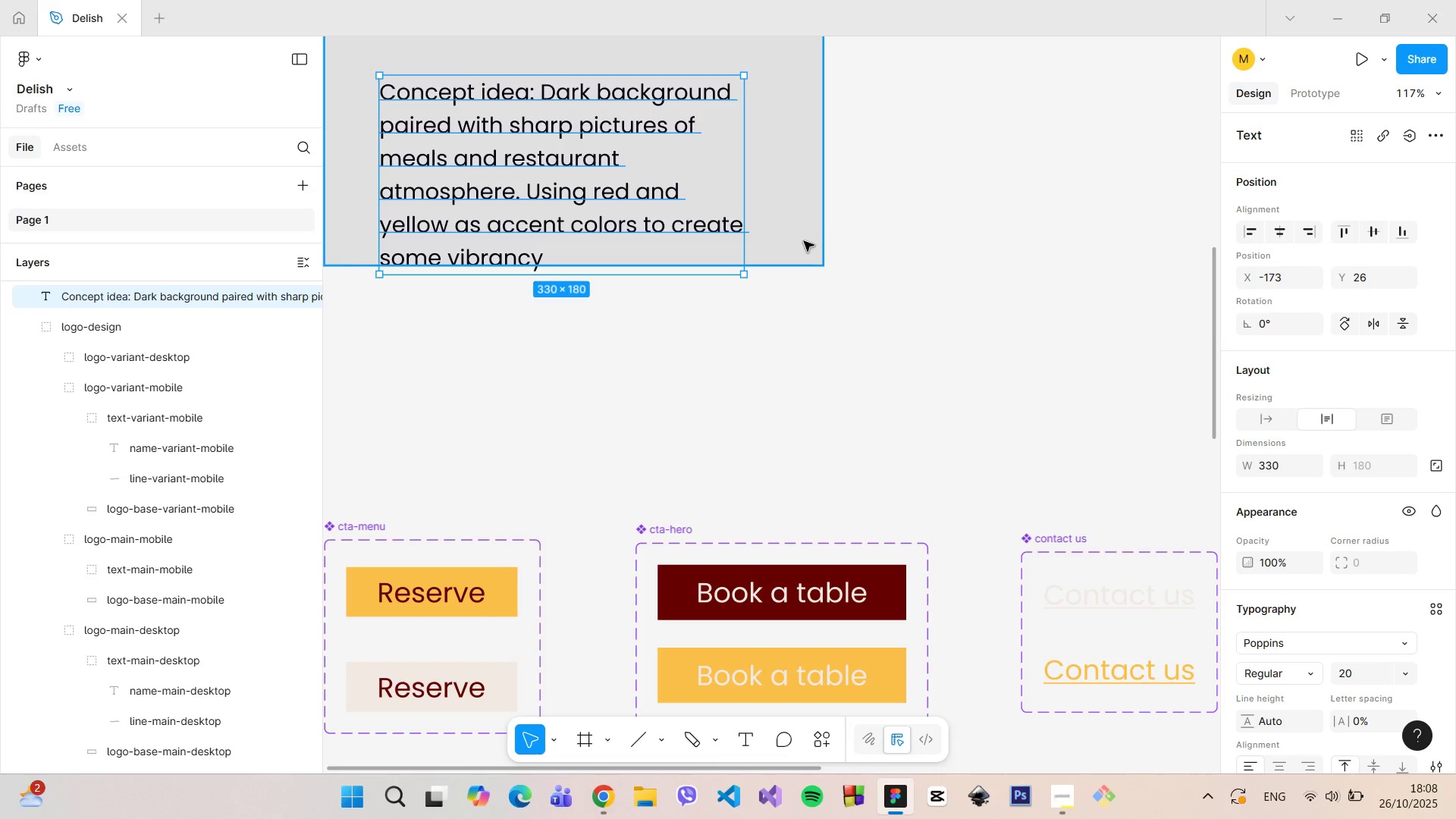 
left_click([804, 241])
 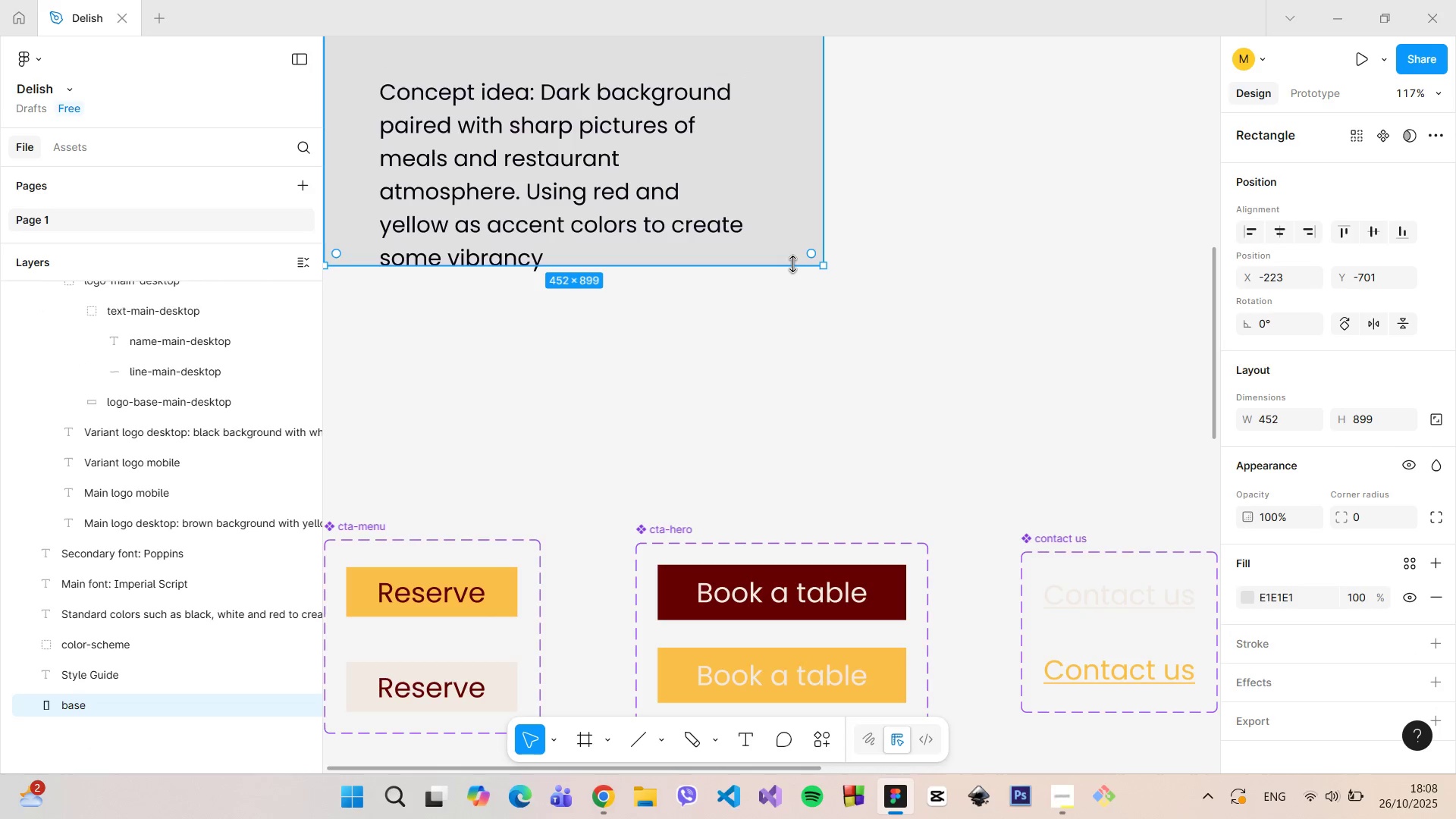 
left_click_drag(start_coordinate=[792, 264], to_coordinate=[789, 323])
 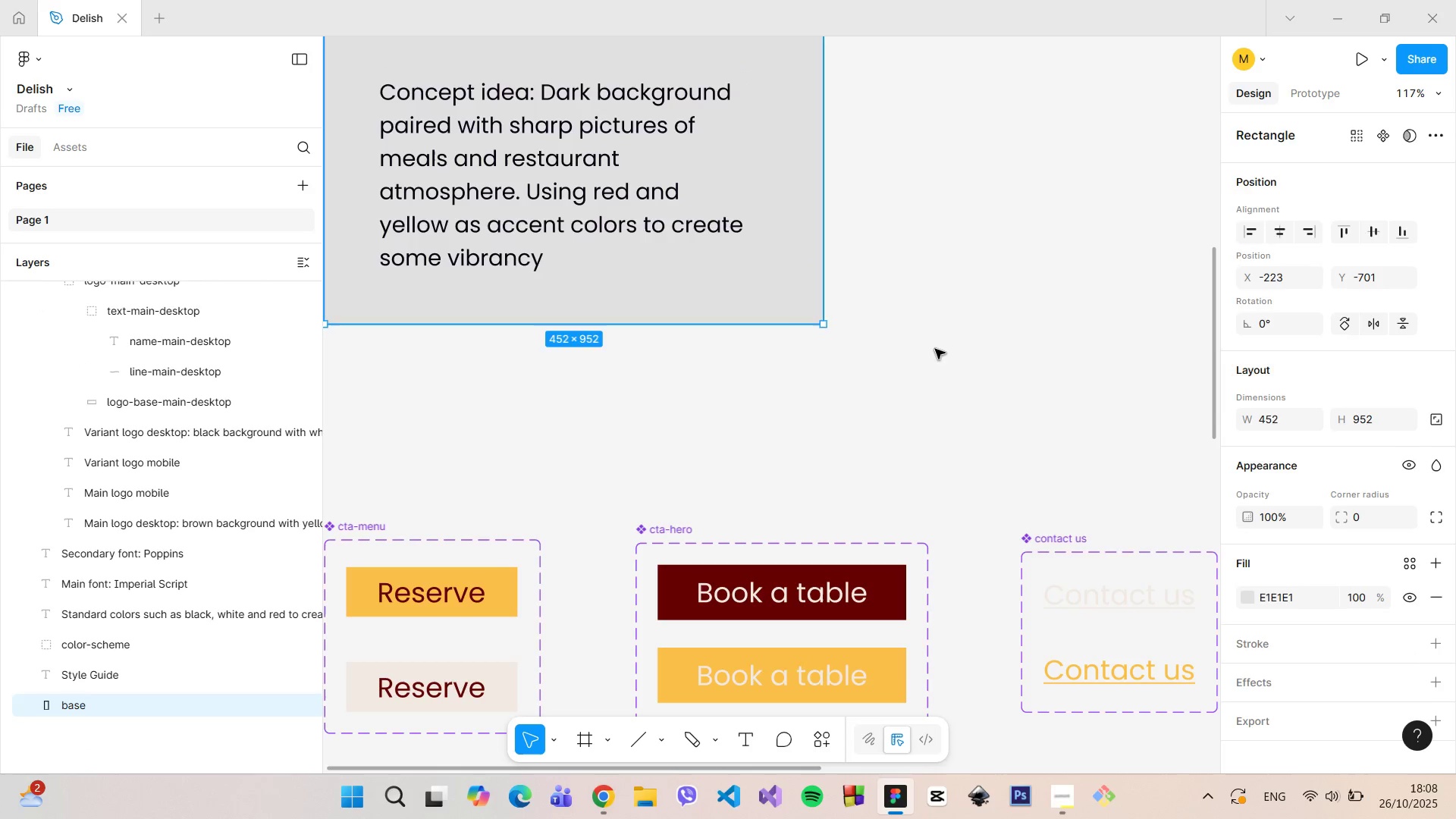 
left_click([935, 349])
 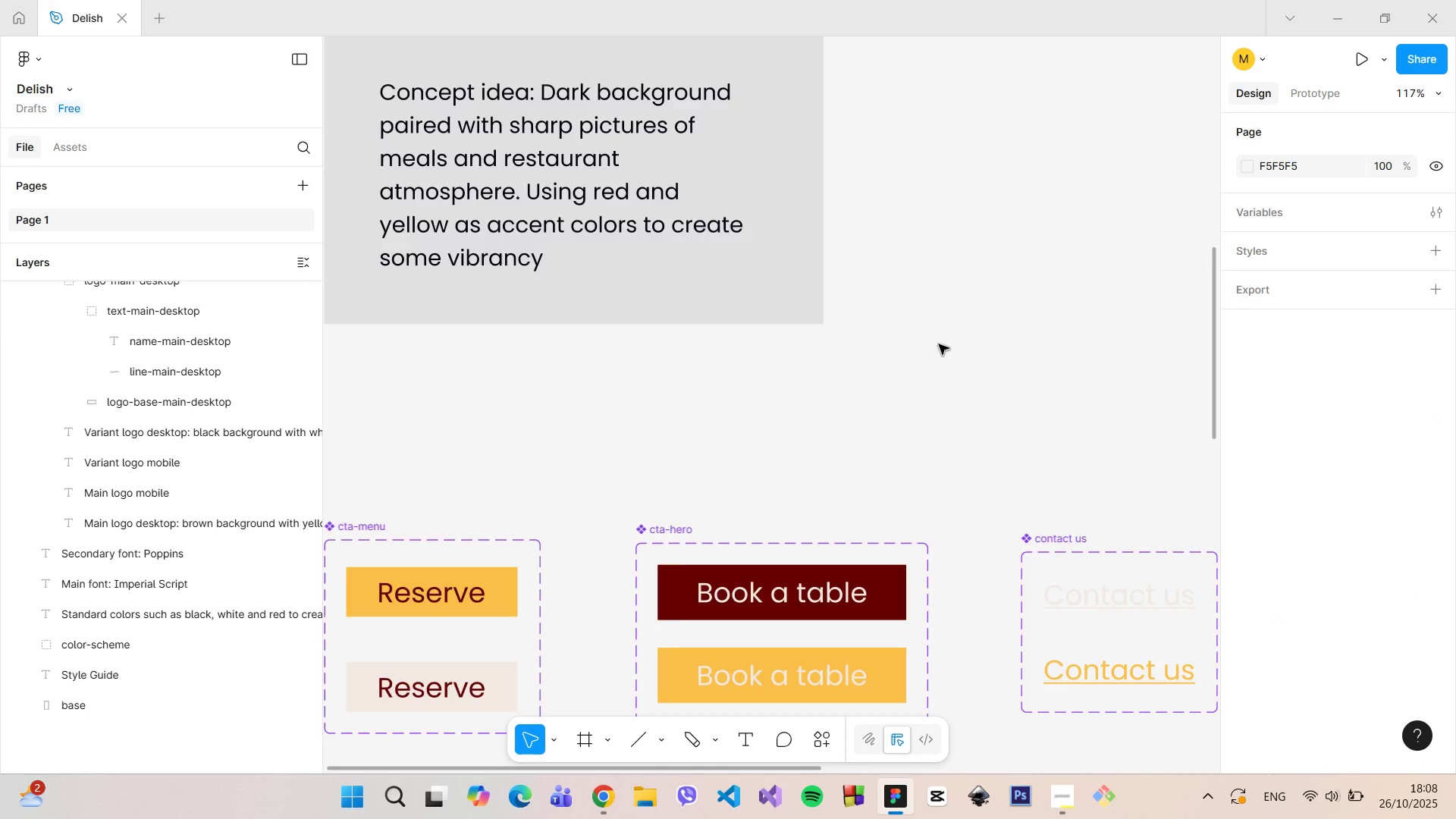 
scroll: coordinate [939, 344], scroll_direction: down, amount: 9.0
 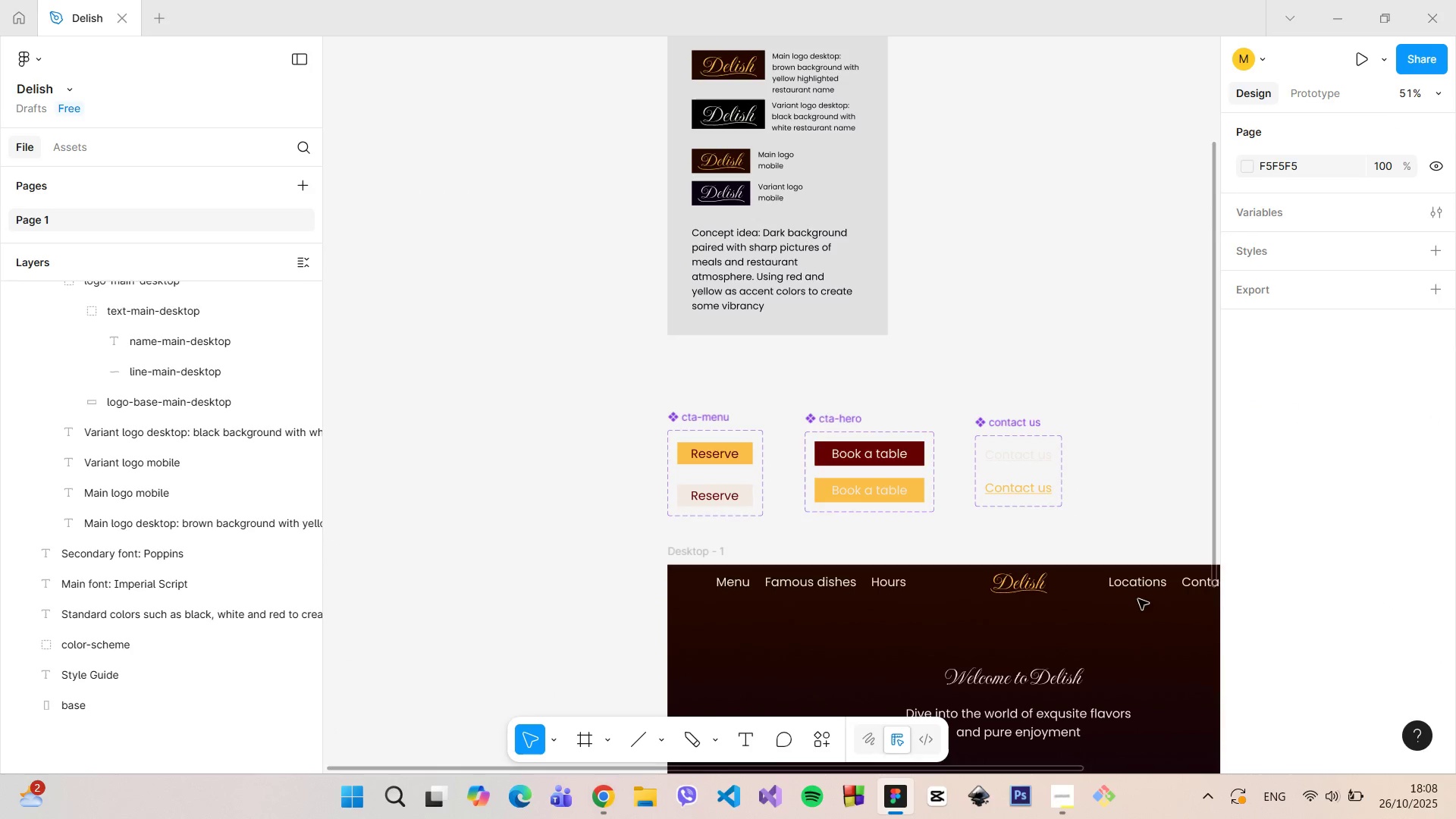 
left_click_drag(start_coordinate=[1071, 767], to_coordinate=[1270, 742])
 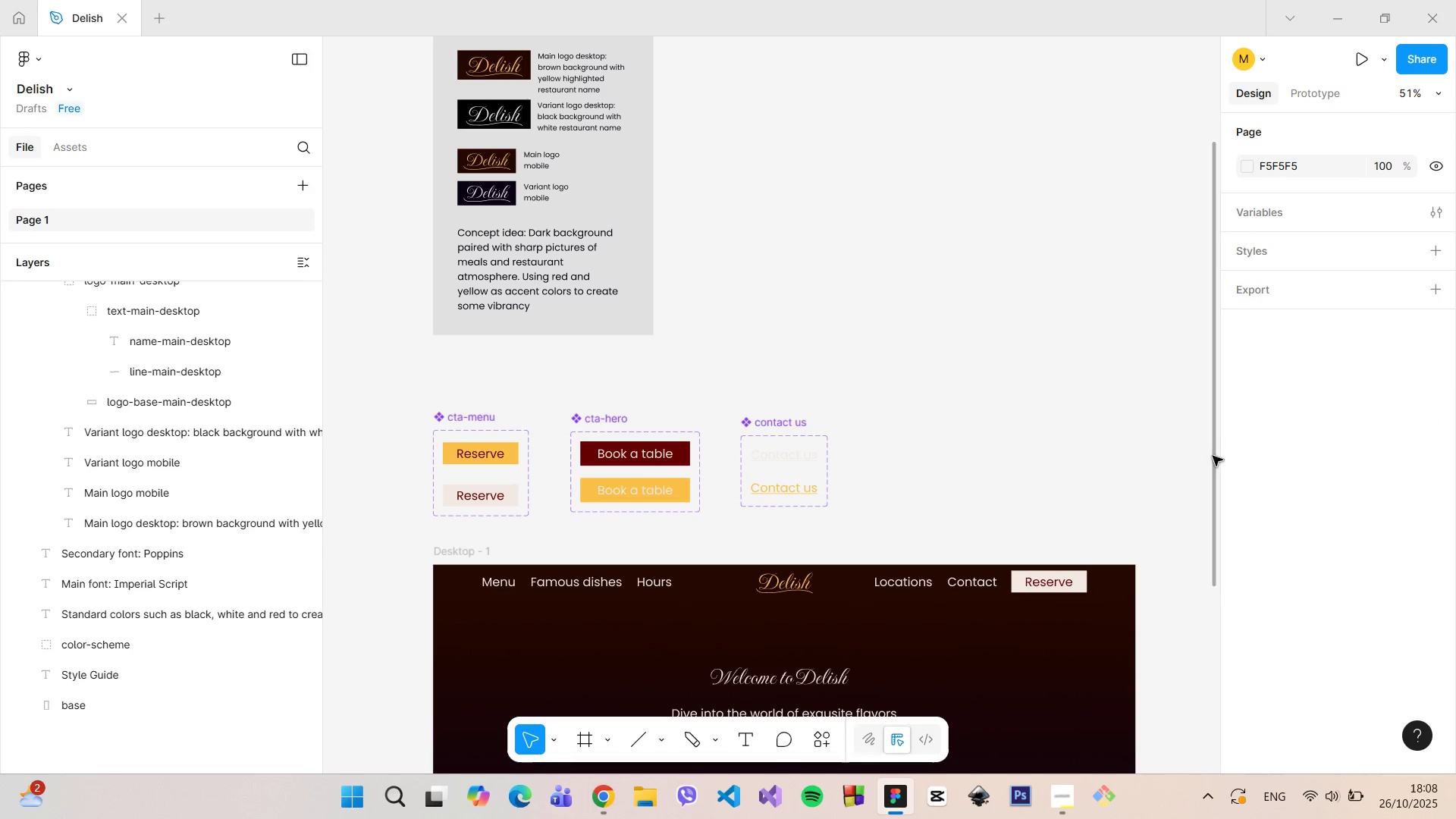 
left_click_drag(start_coordinate=[1212, 454], to_coordinate=[1200, 730])
 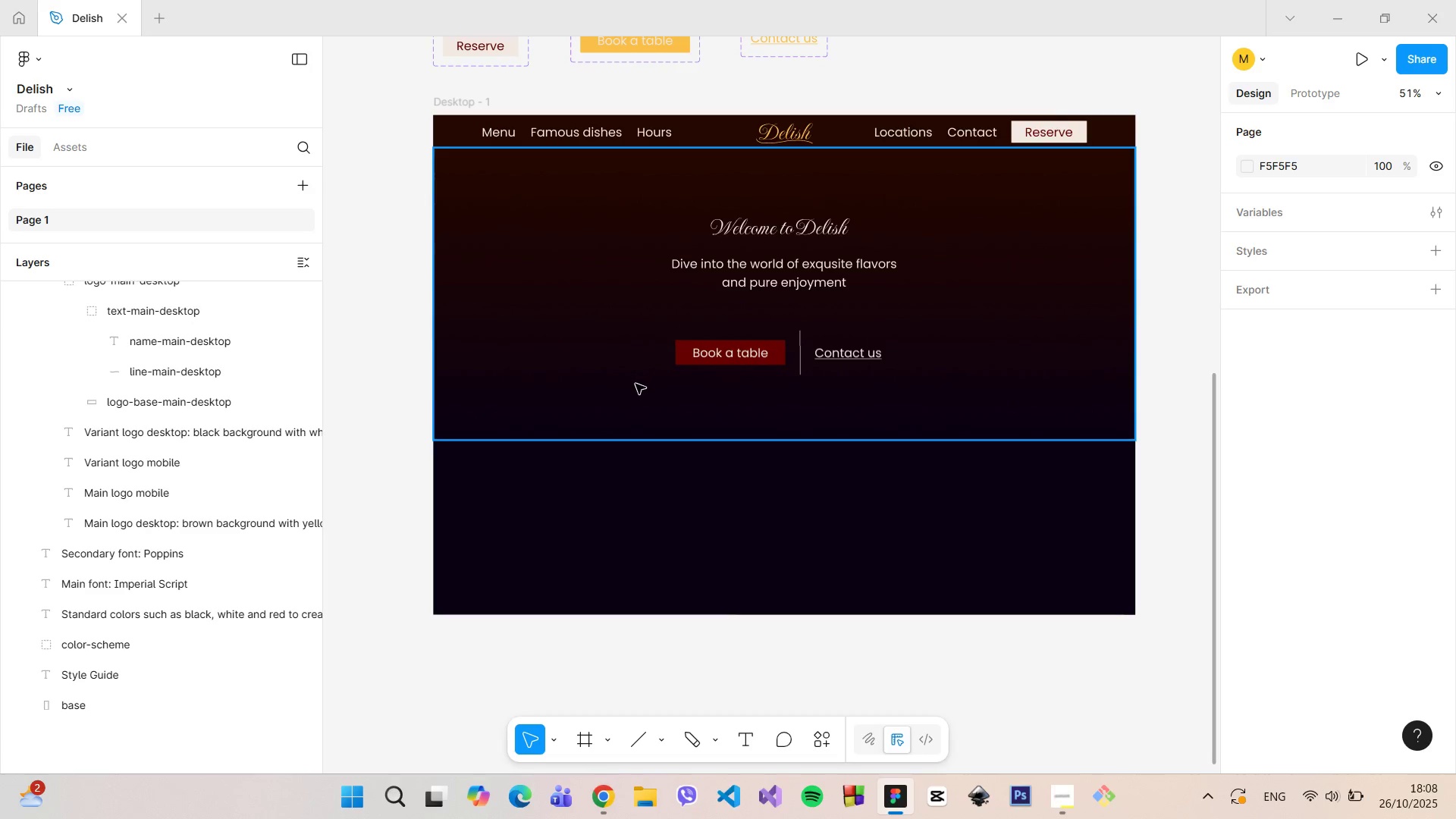 
left_click([635, 384])
 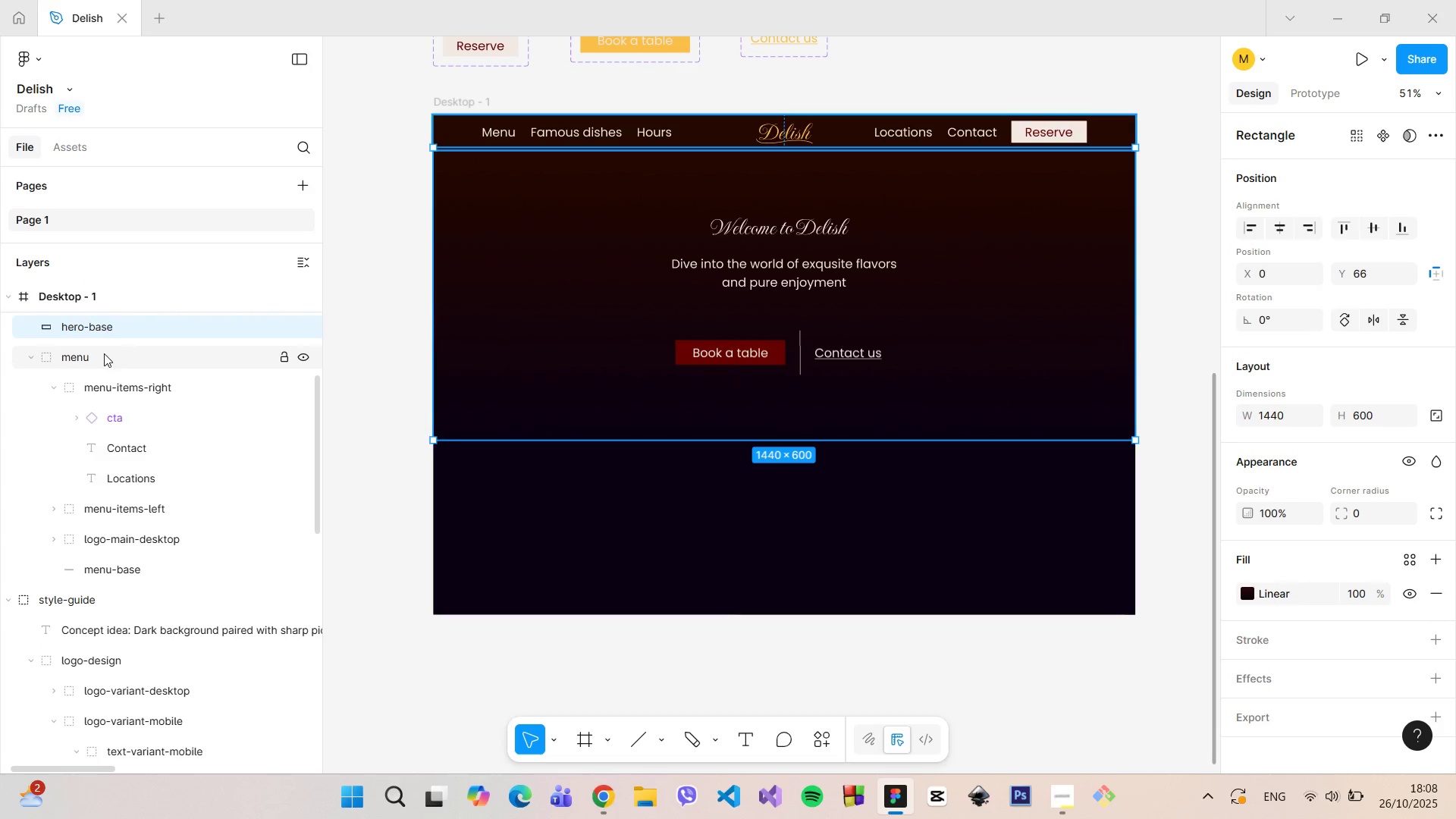 
scroll: coordinate [101, 368], scroll_direction: up, amount: 2.0
 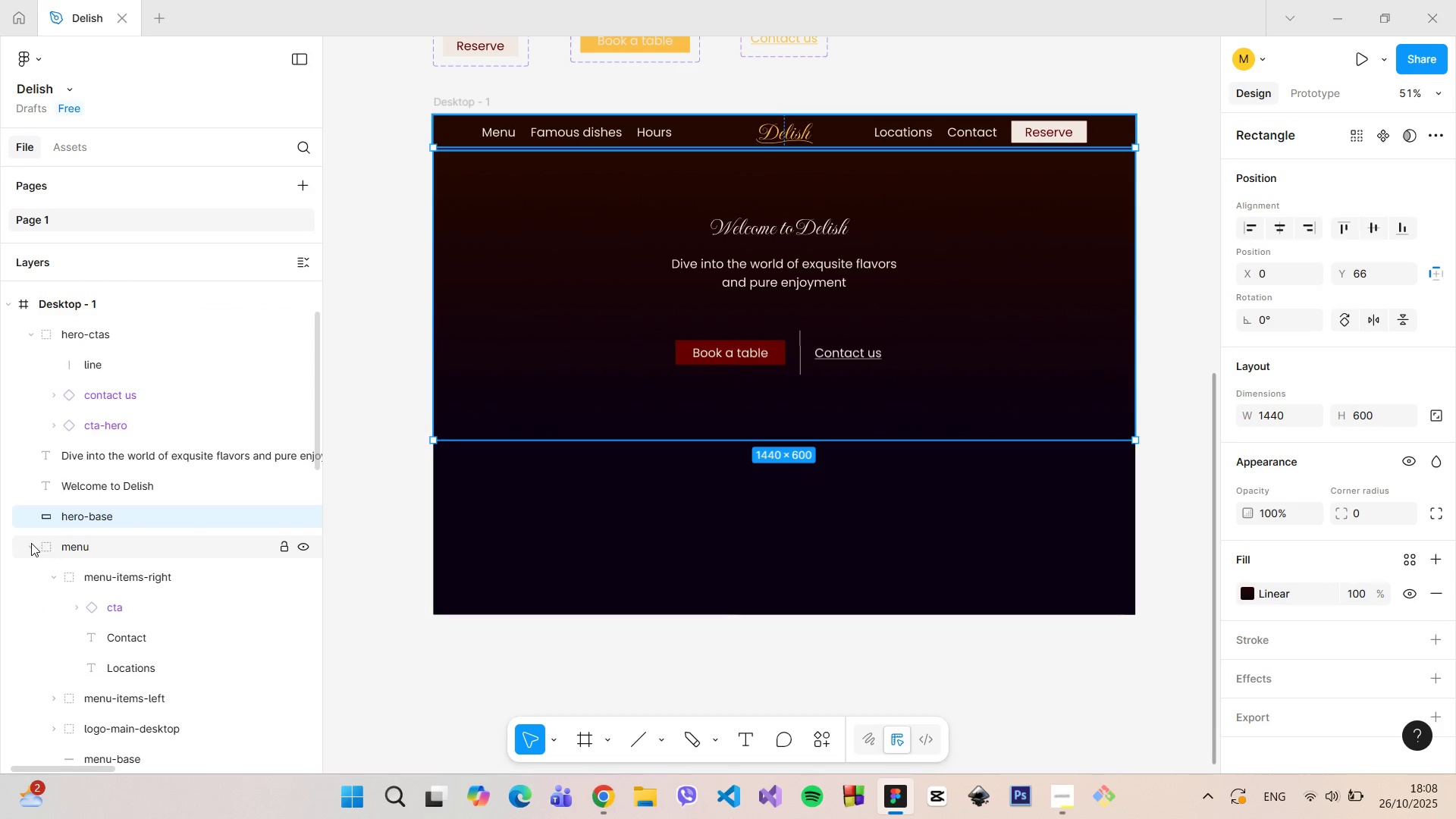 
left_click([31, 543])
 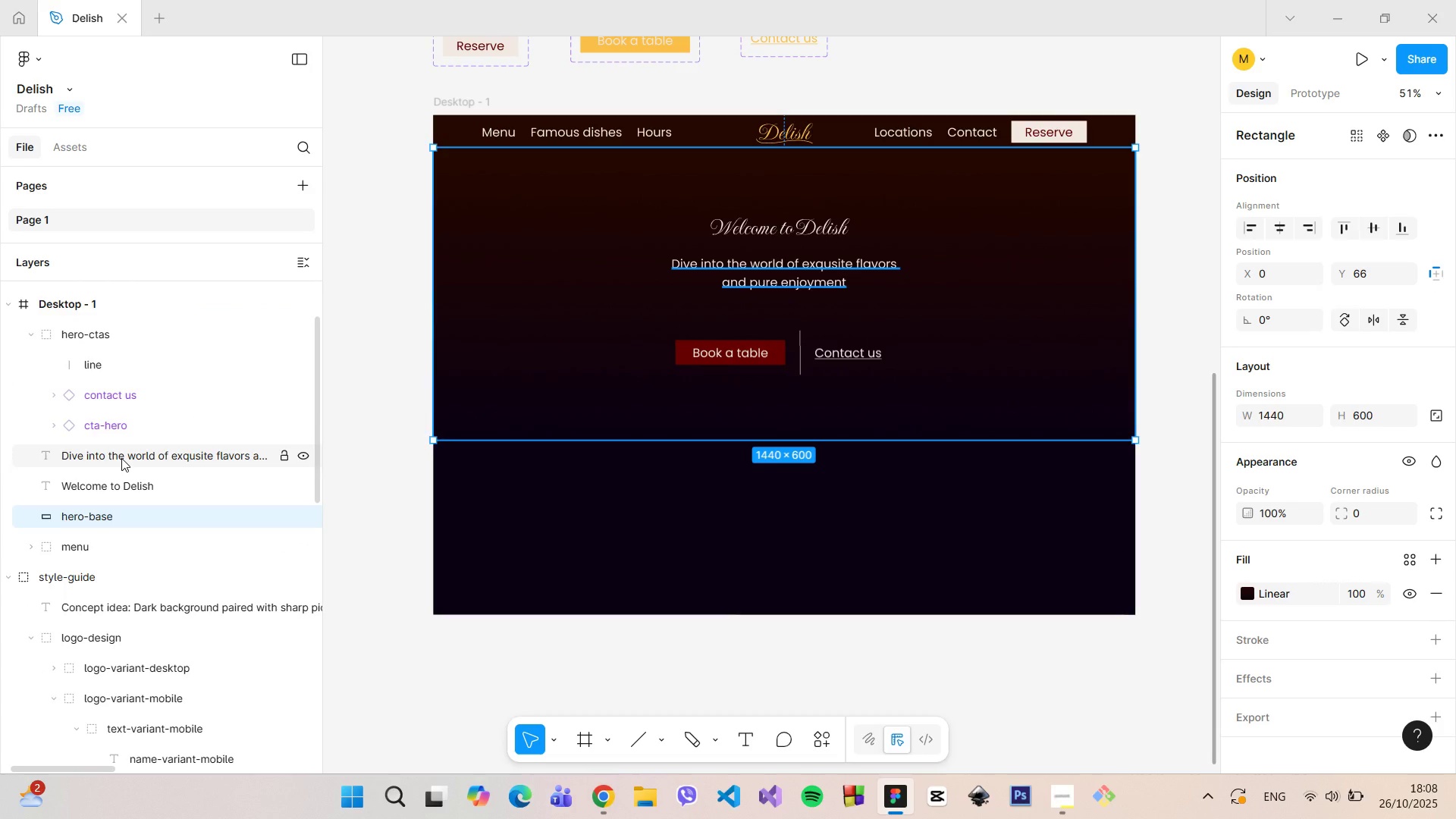 
scroll: coordinate [121, 458], scroll_direction: up, amount: 1.0
 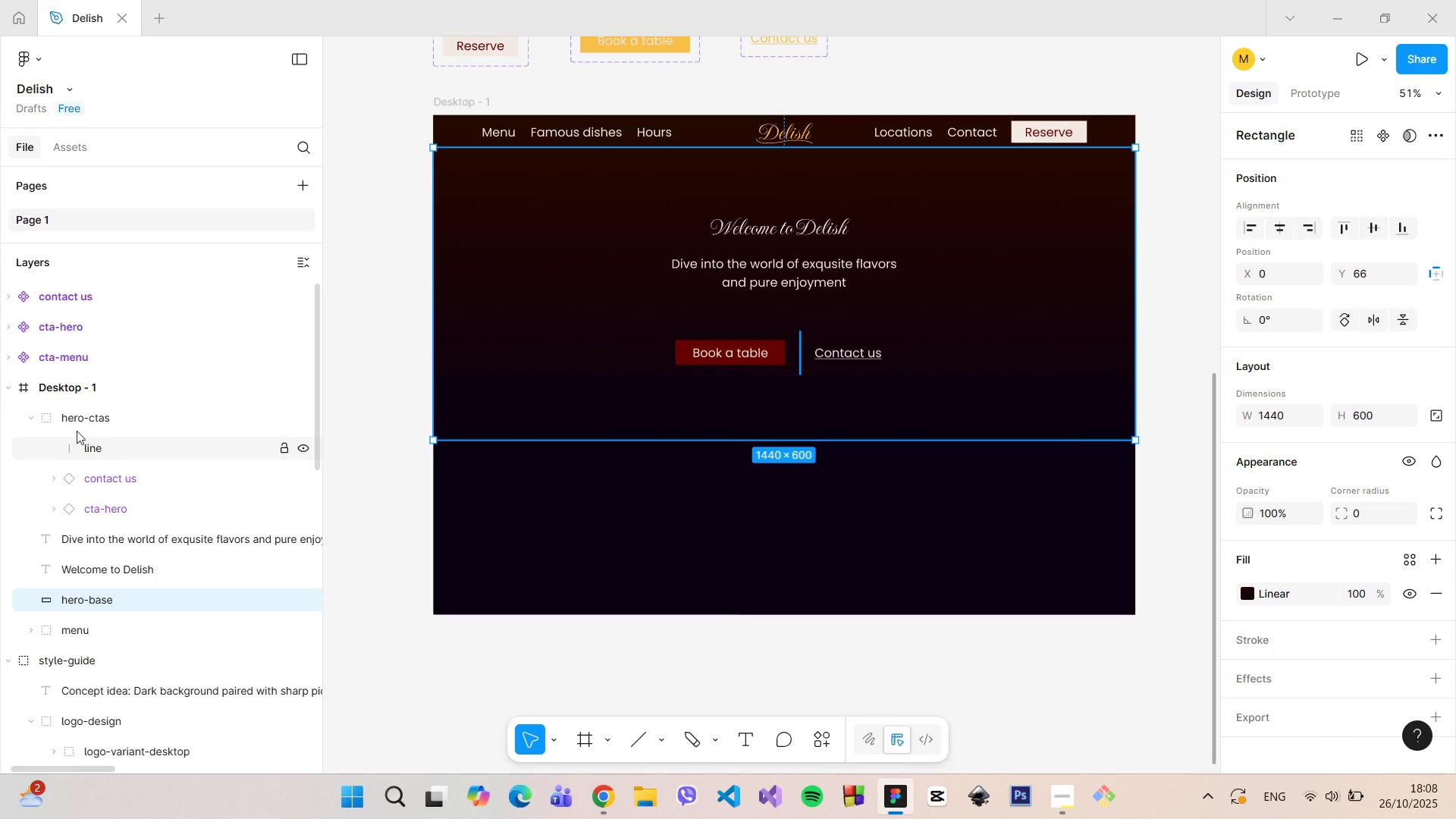 
left_click([63, 446])
 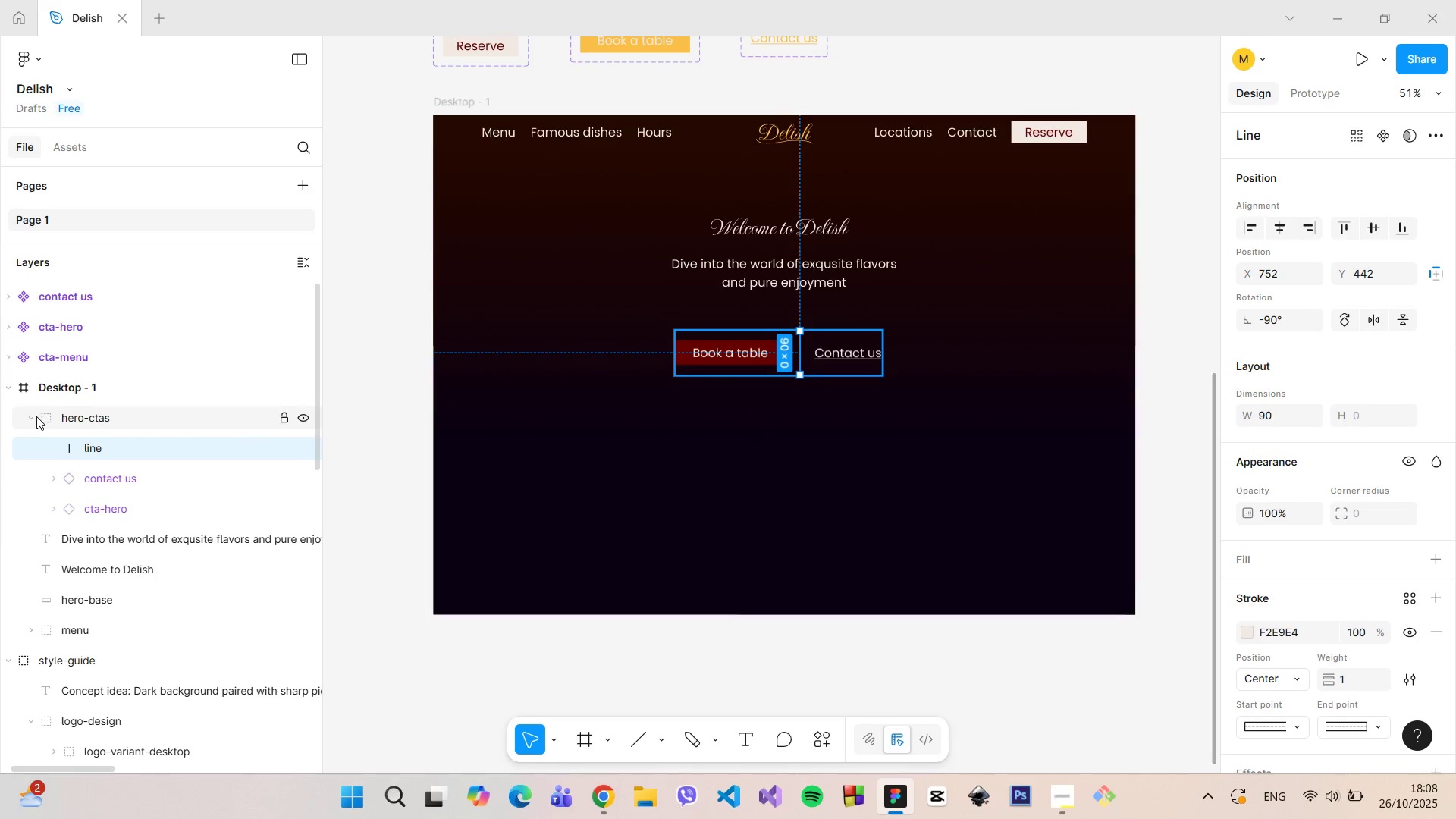 
left_click([36, 416])
 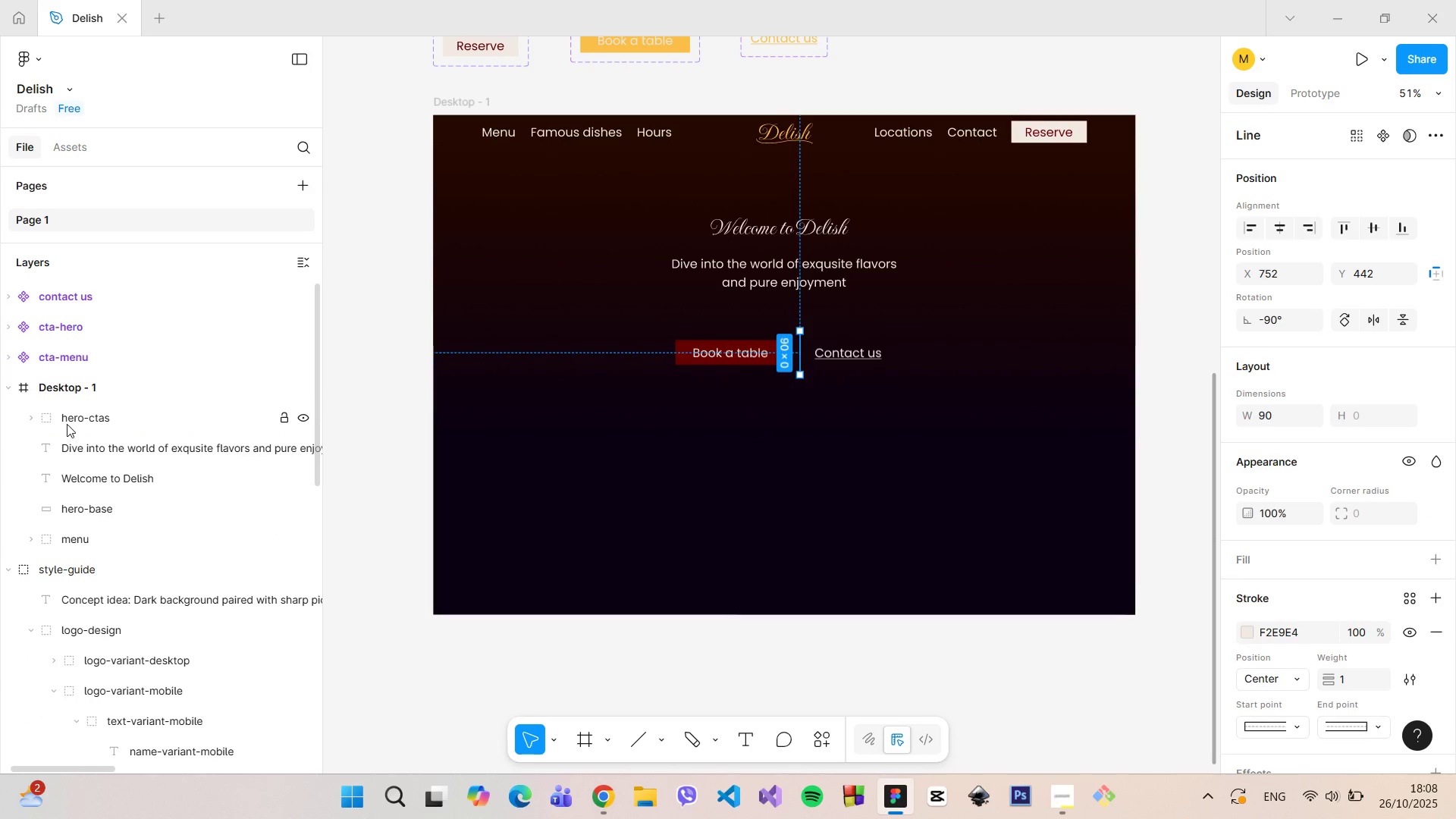 
left_click([67, 424])
 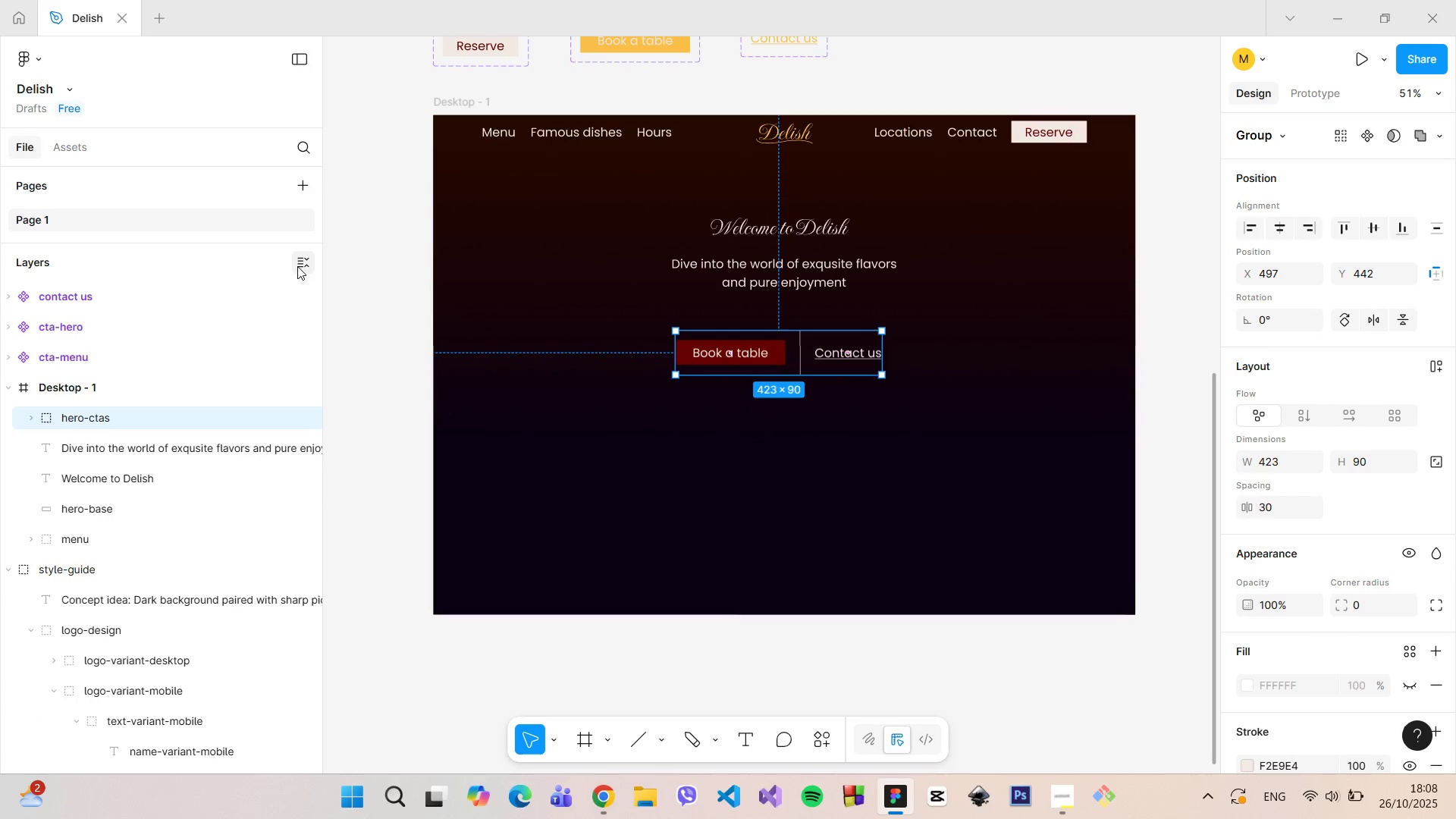 
left_click([388, 260])
 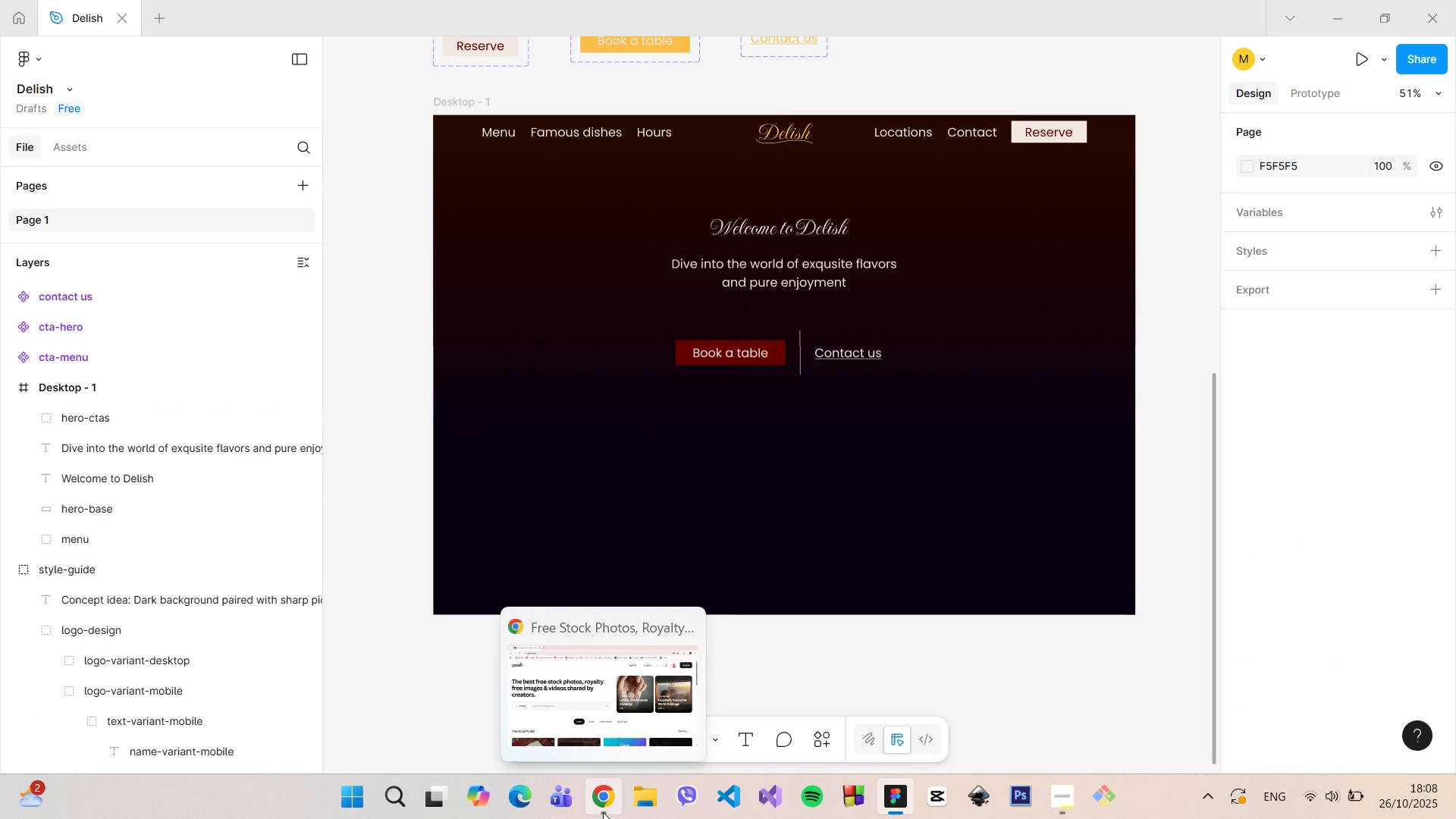 
left_click([603, 812])